 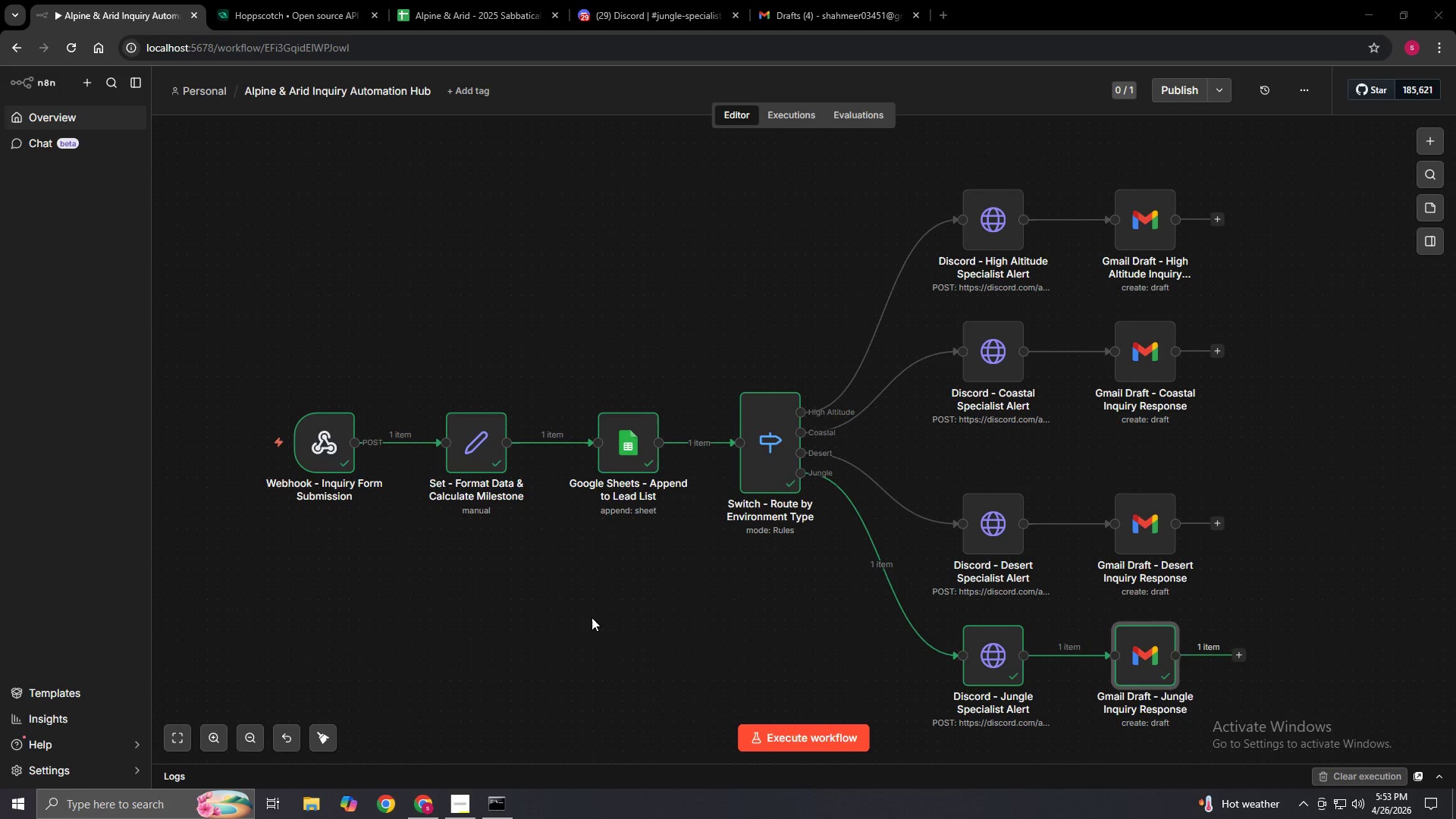 
left_click([1306, 89])
 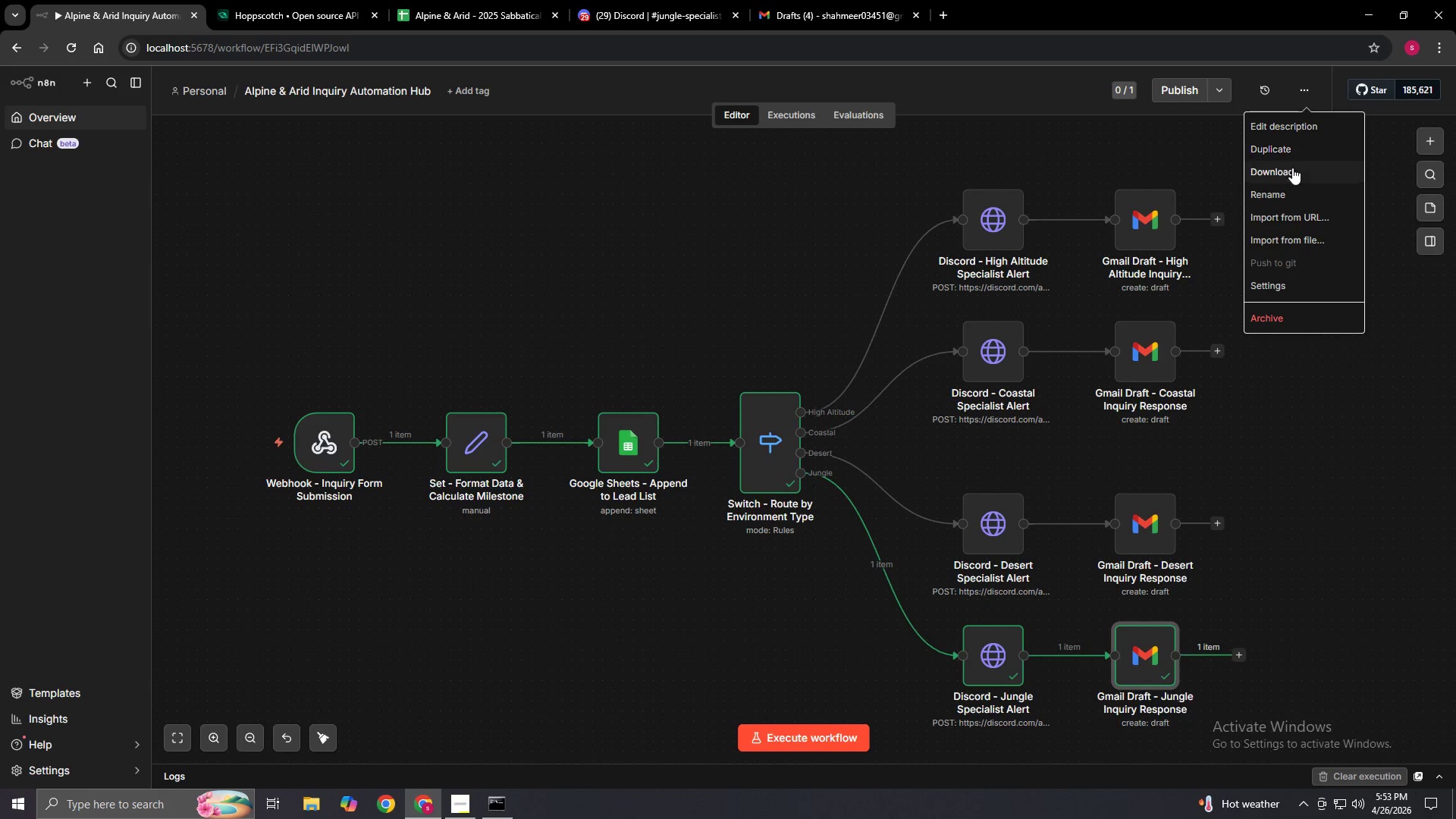 
left_click([1292, 168])
 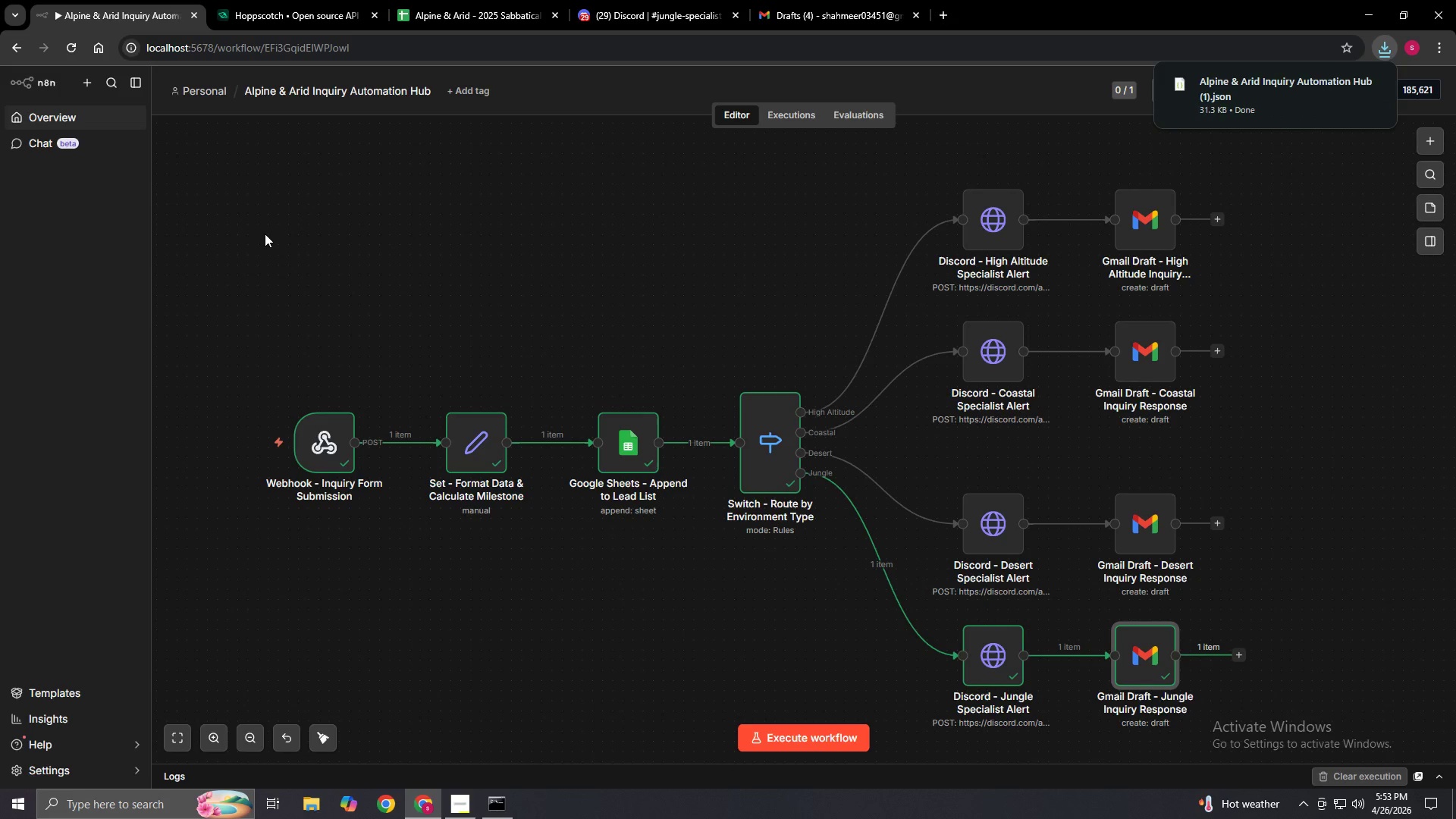 
left_click([290, 253])
 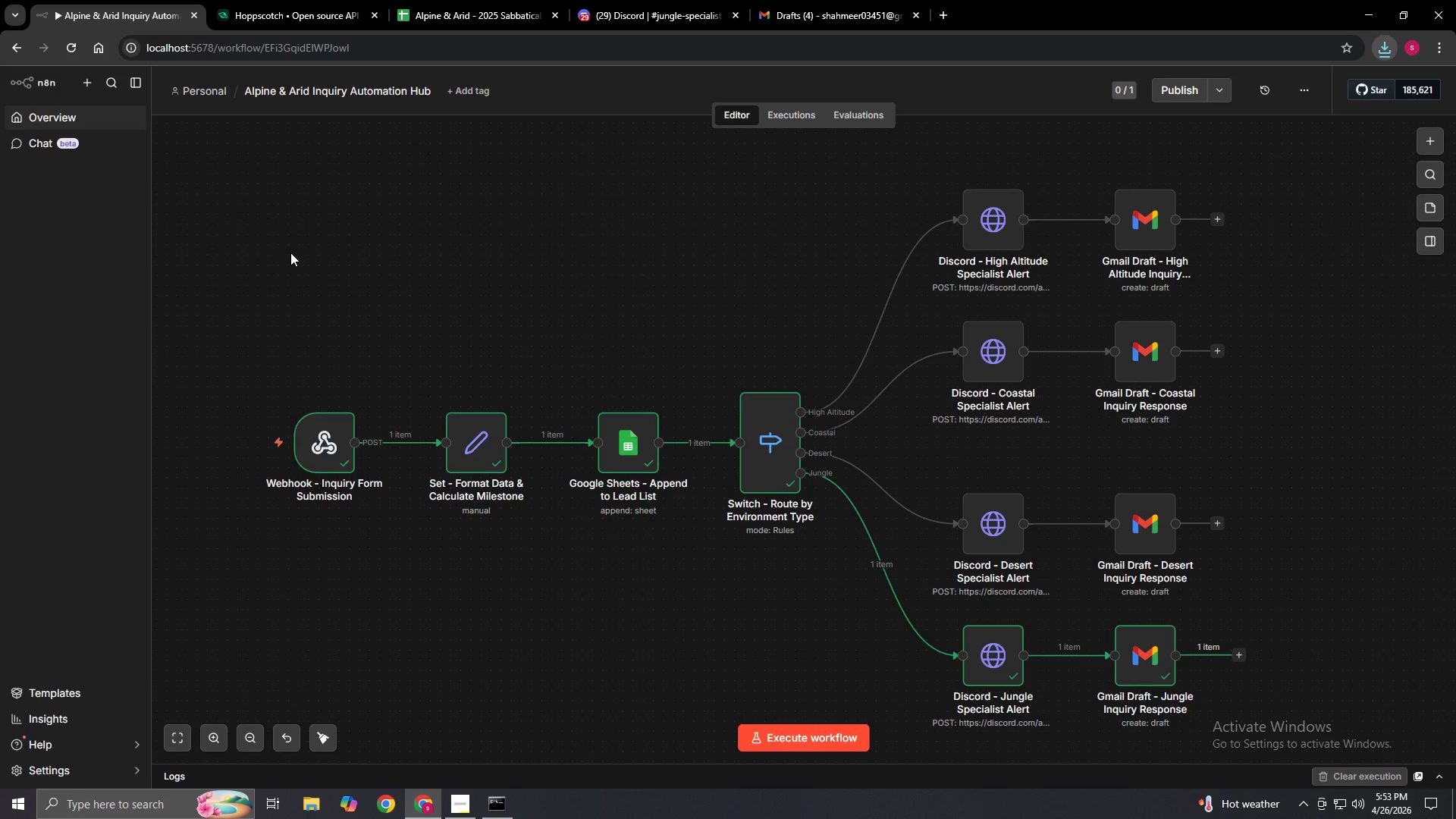 
key(Alt+F9)
 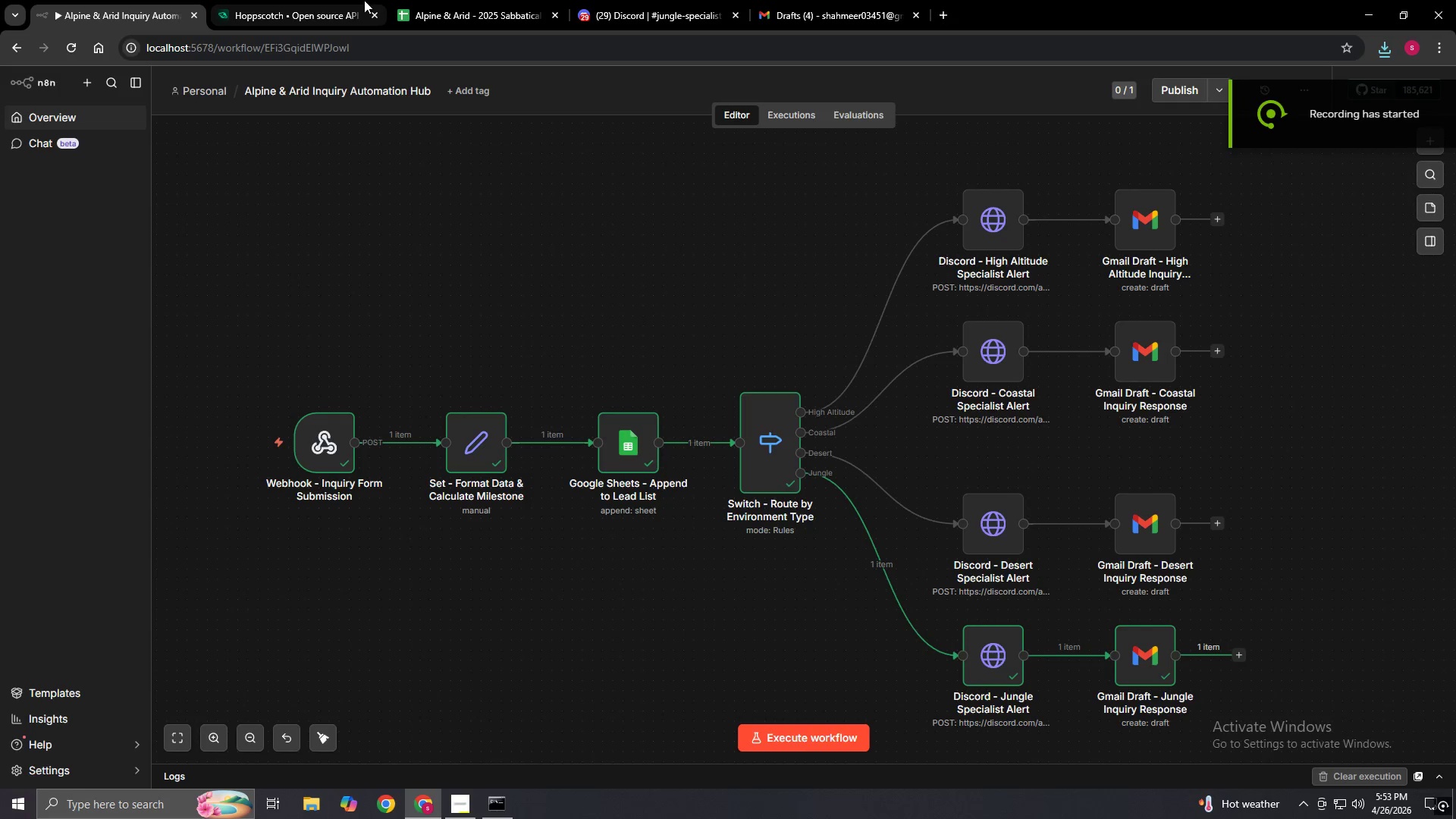 
wait(5.53)
 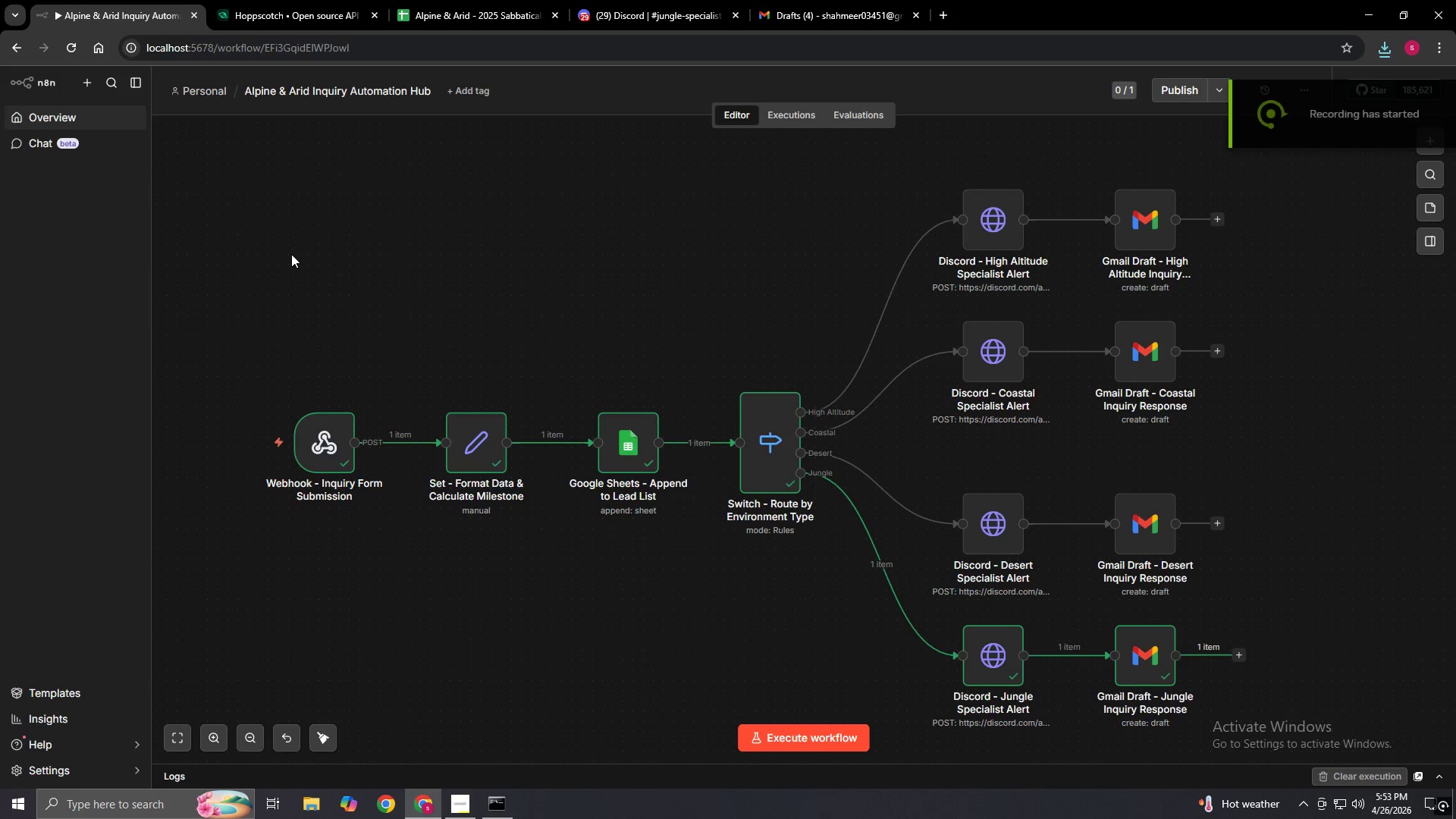 
left_click([299, 394])
 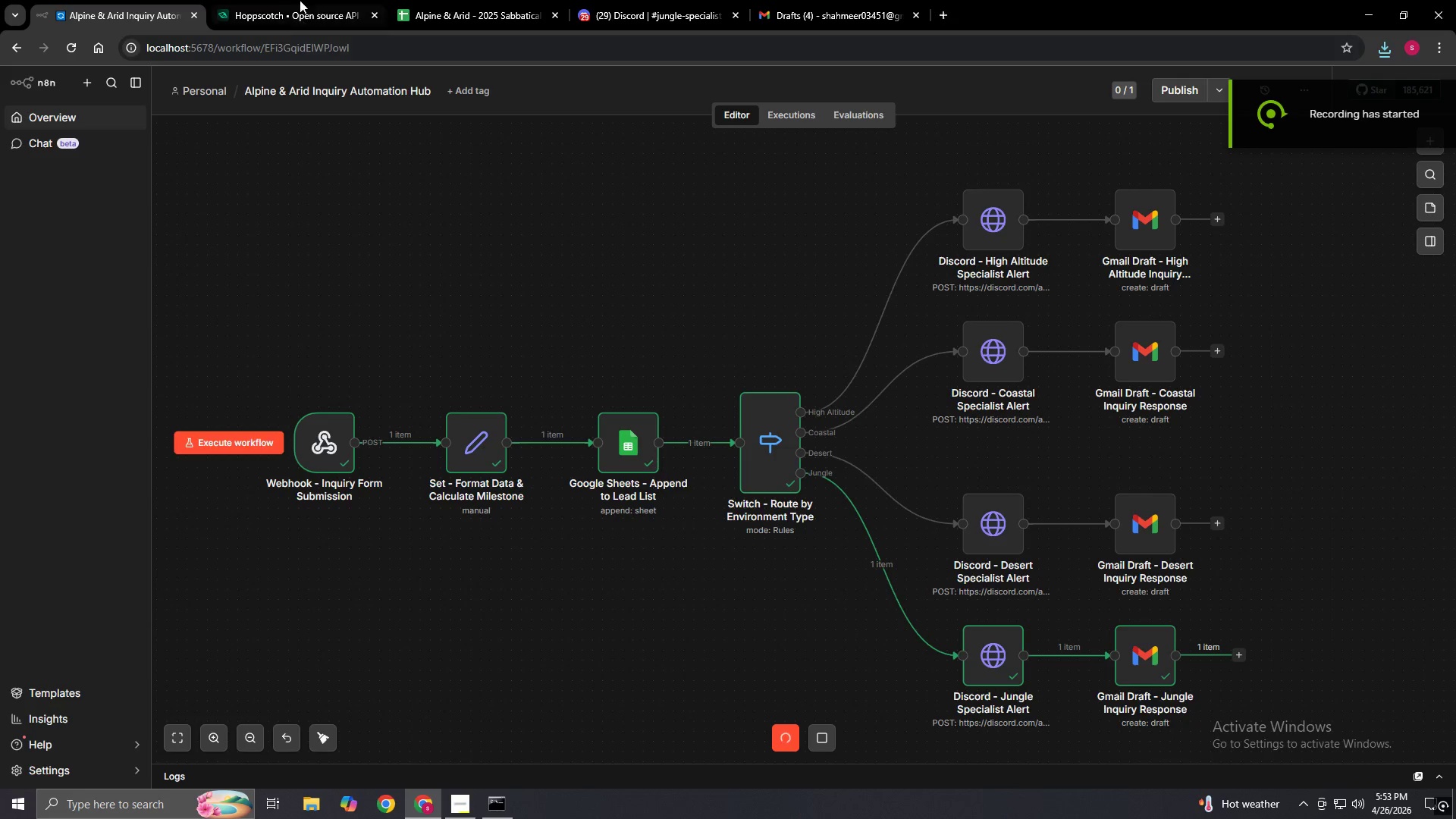 
left_click([301, 0])
 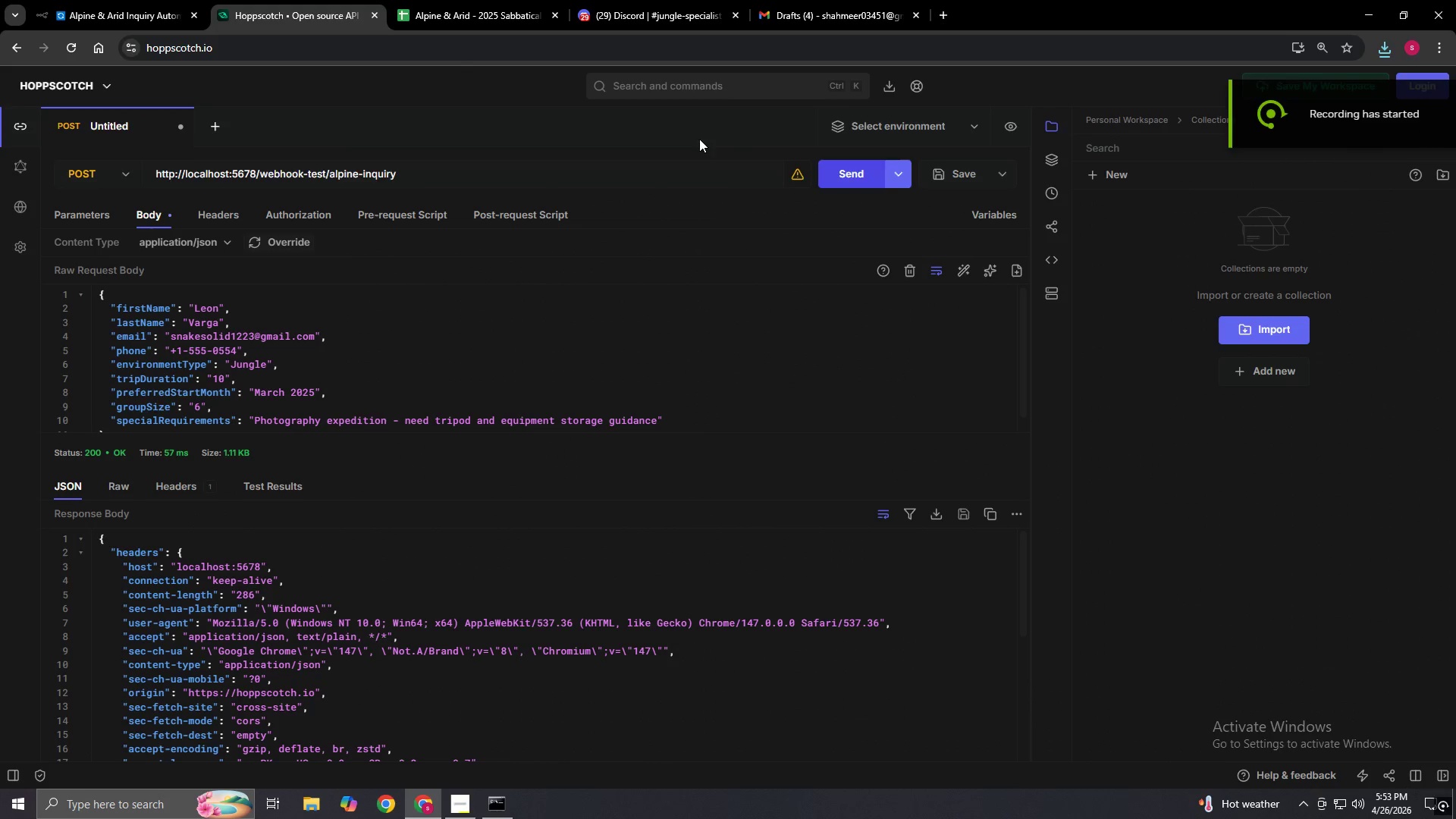 
left_click([163, 0])
 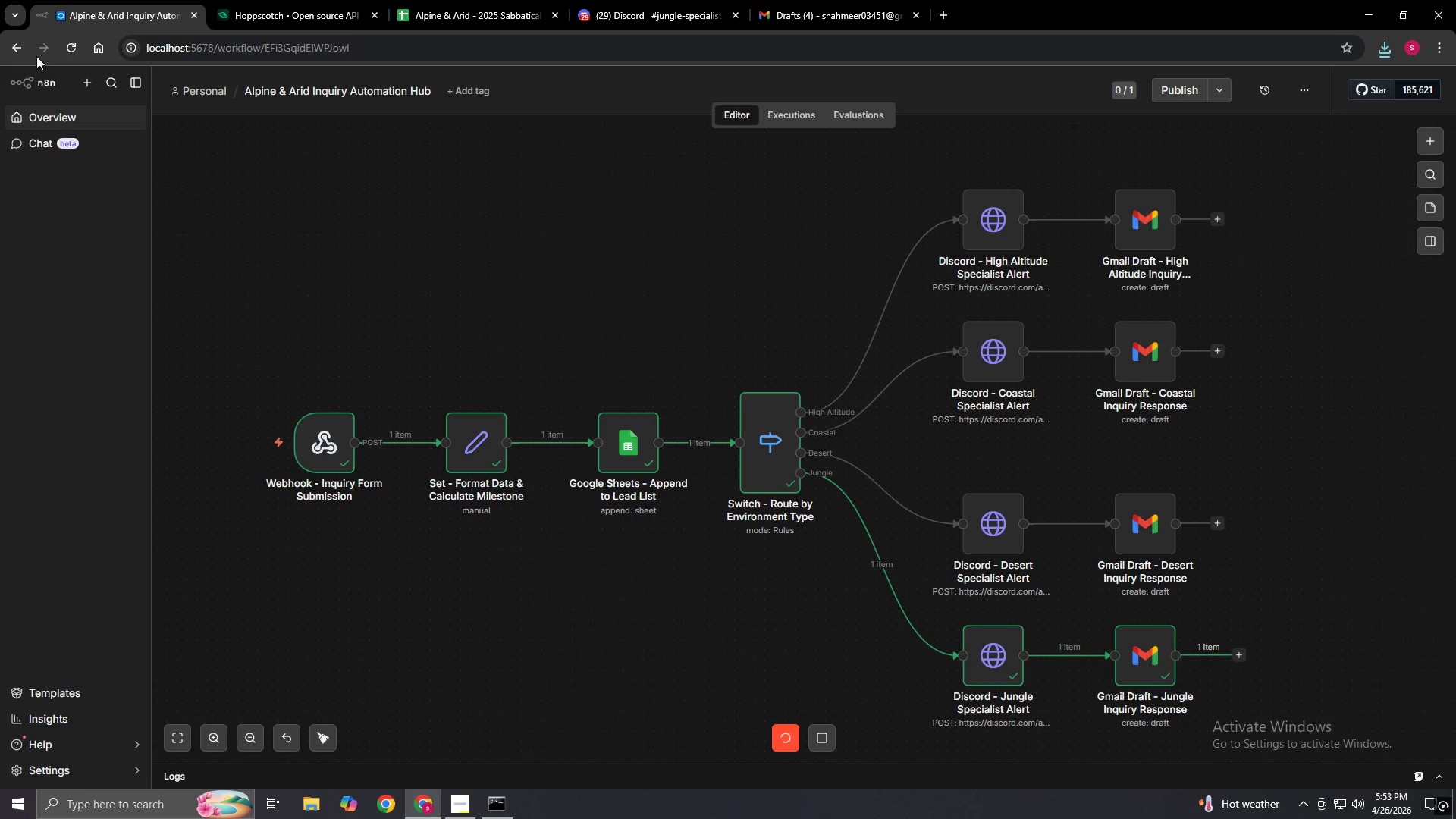 
left_click([66, 47])
 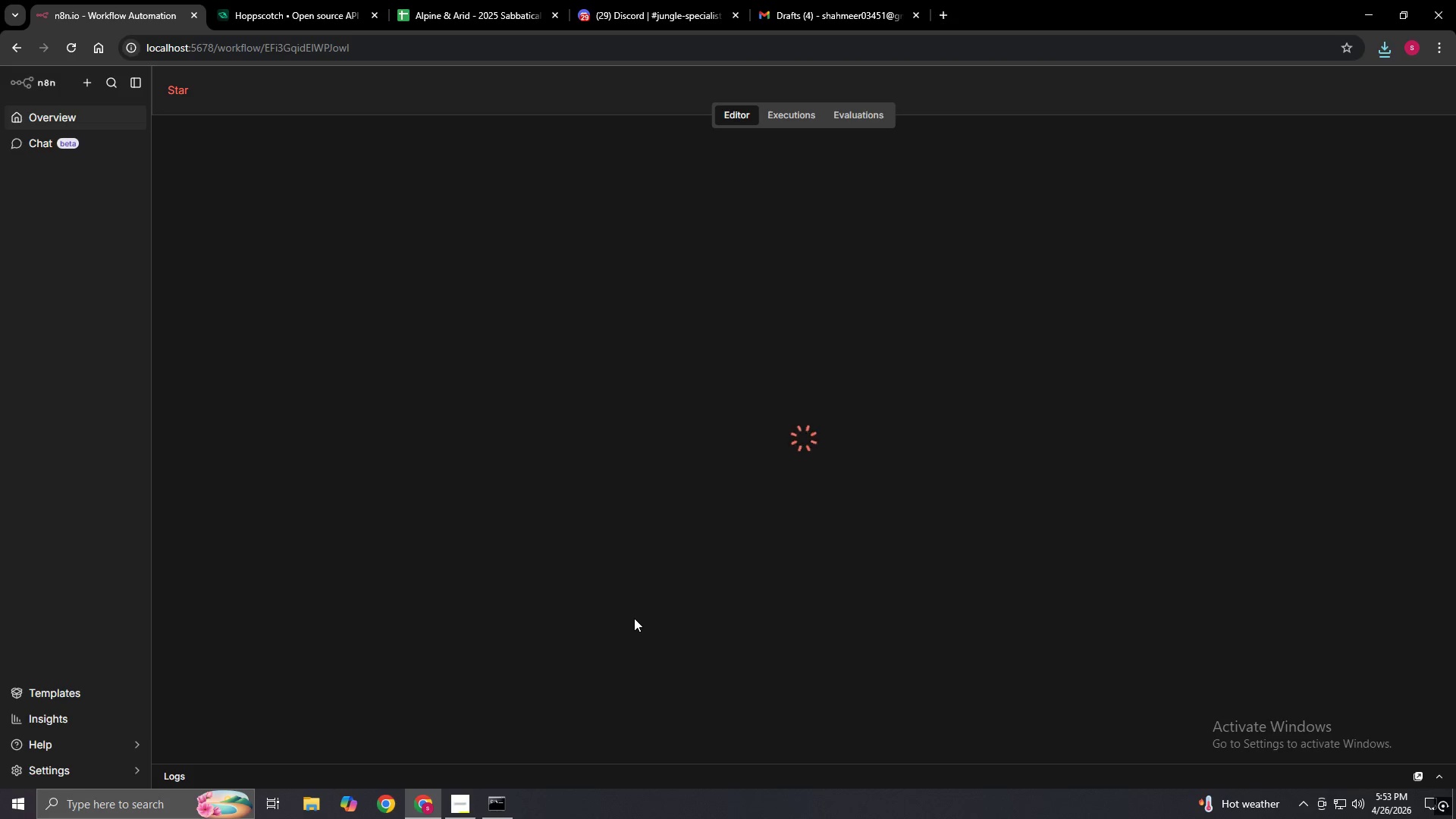 
wait(5.89)
 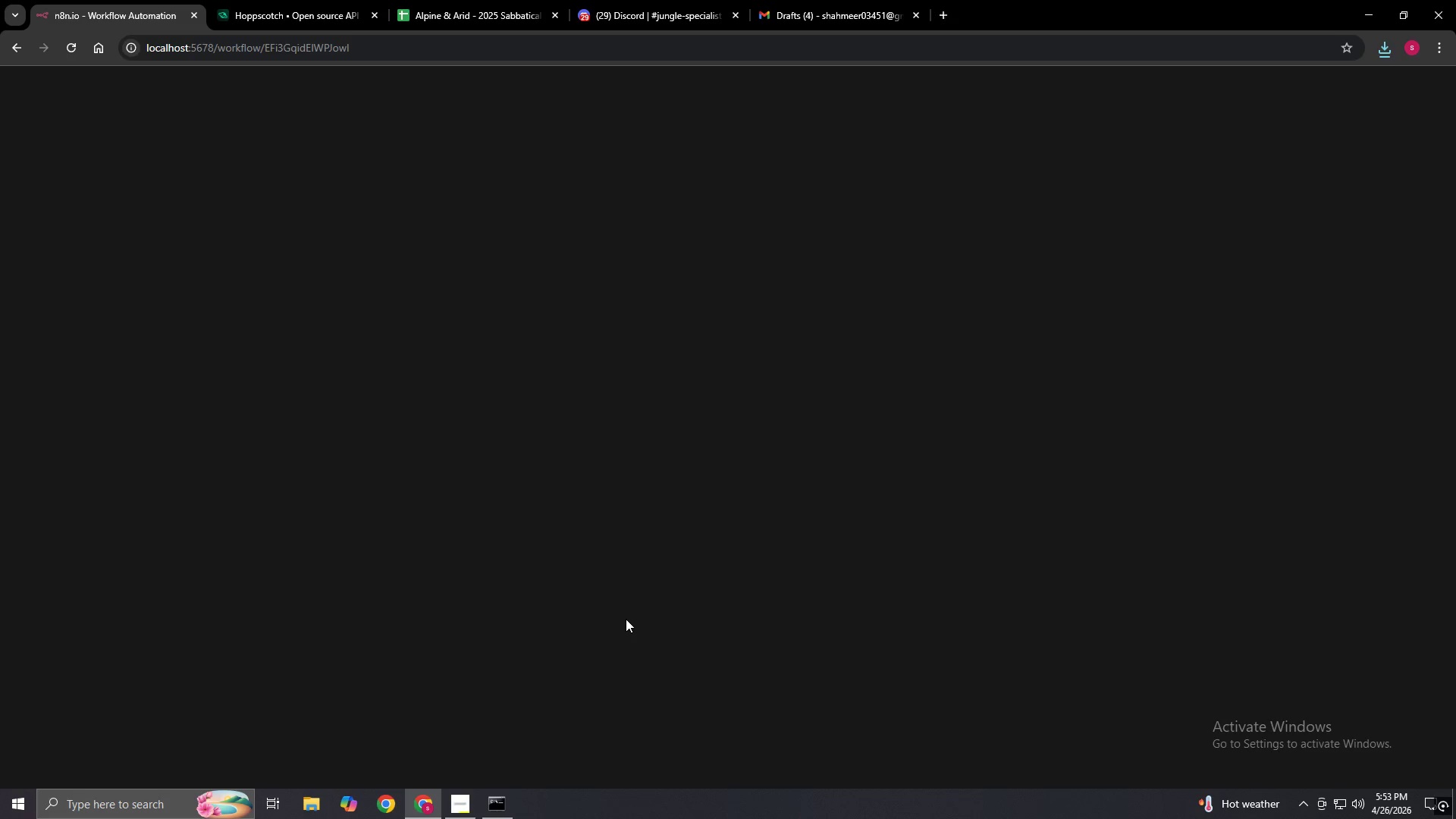 
left_click([792, 731])
 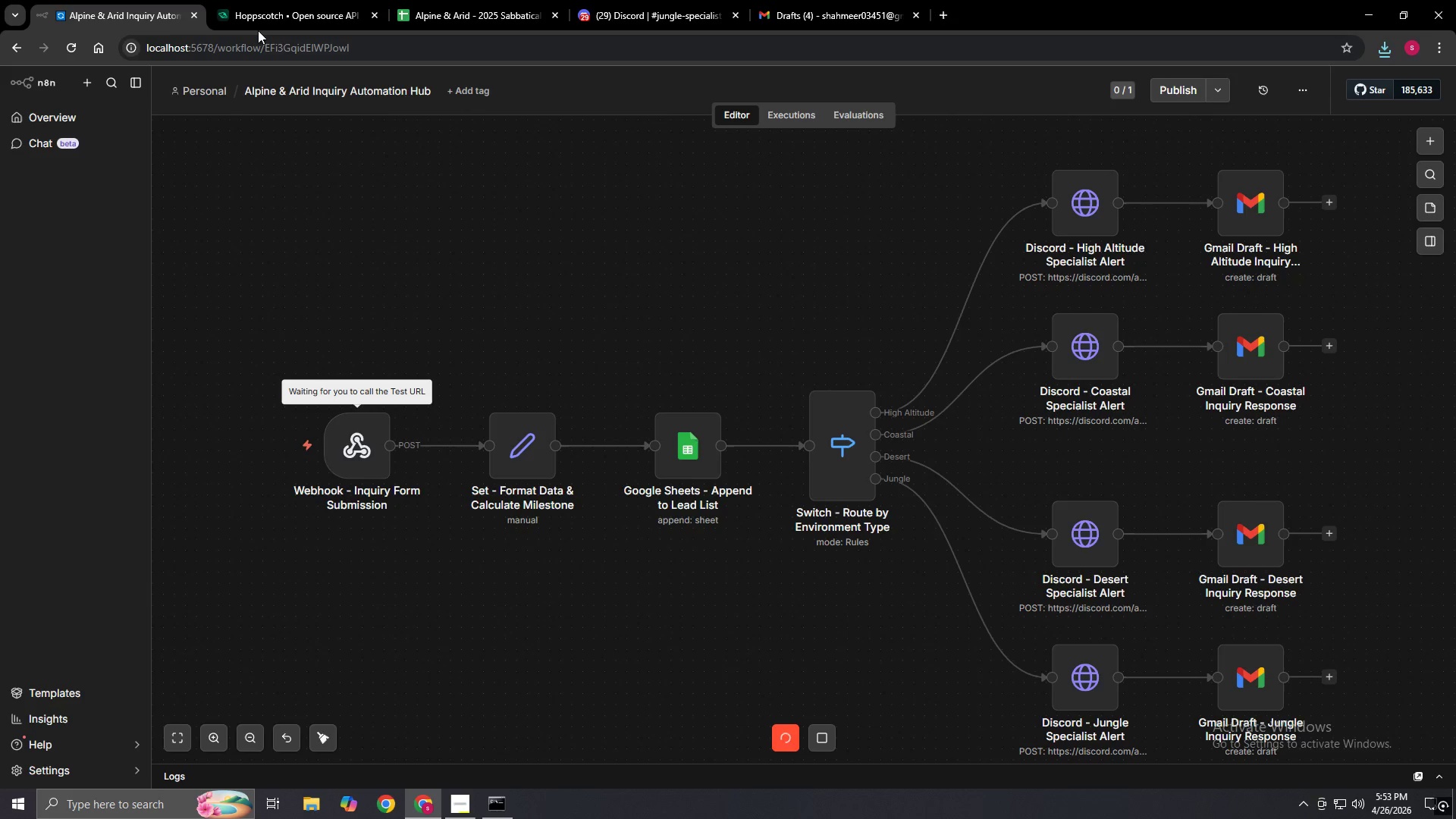 
left_click([277, 0])
 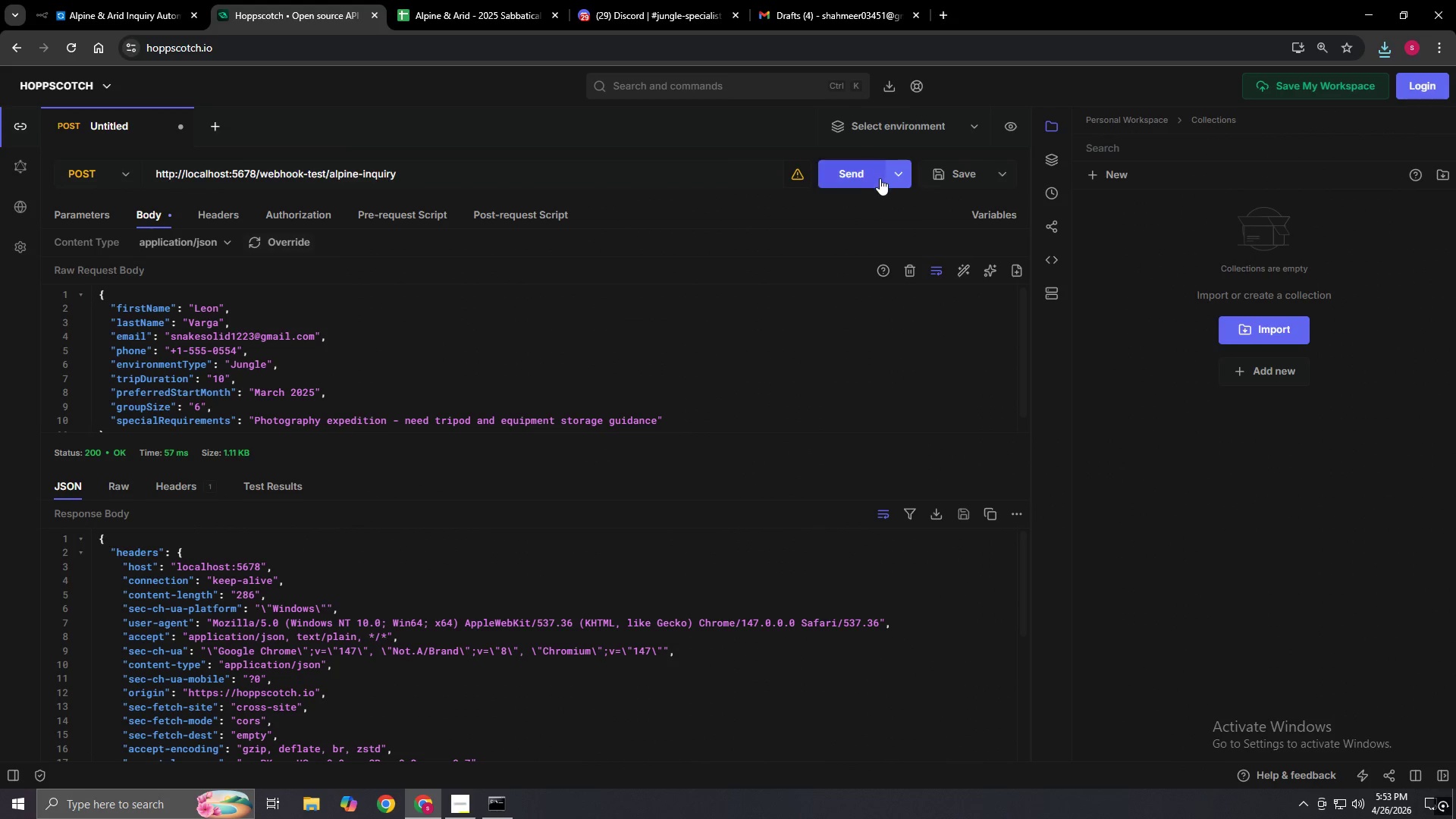 
left_click([842, 175])
 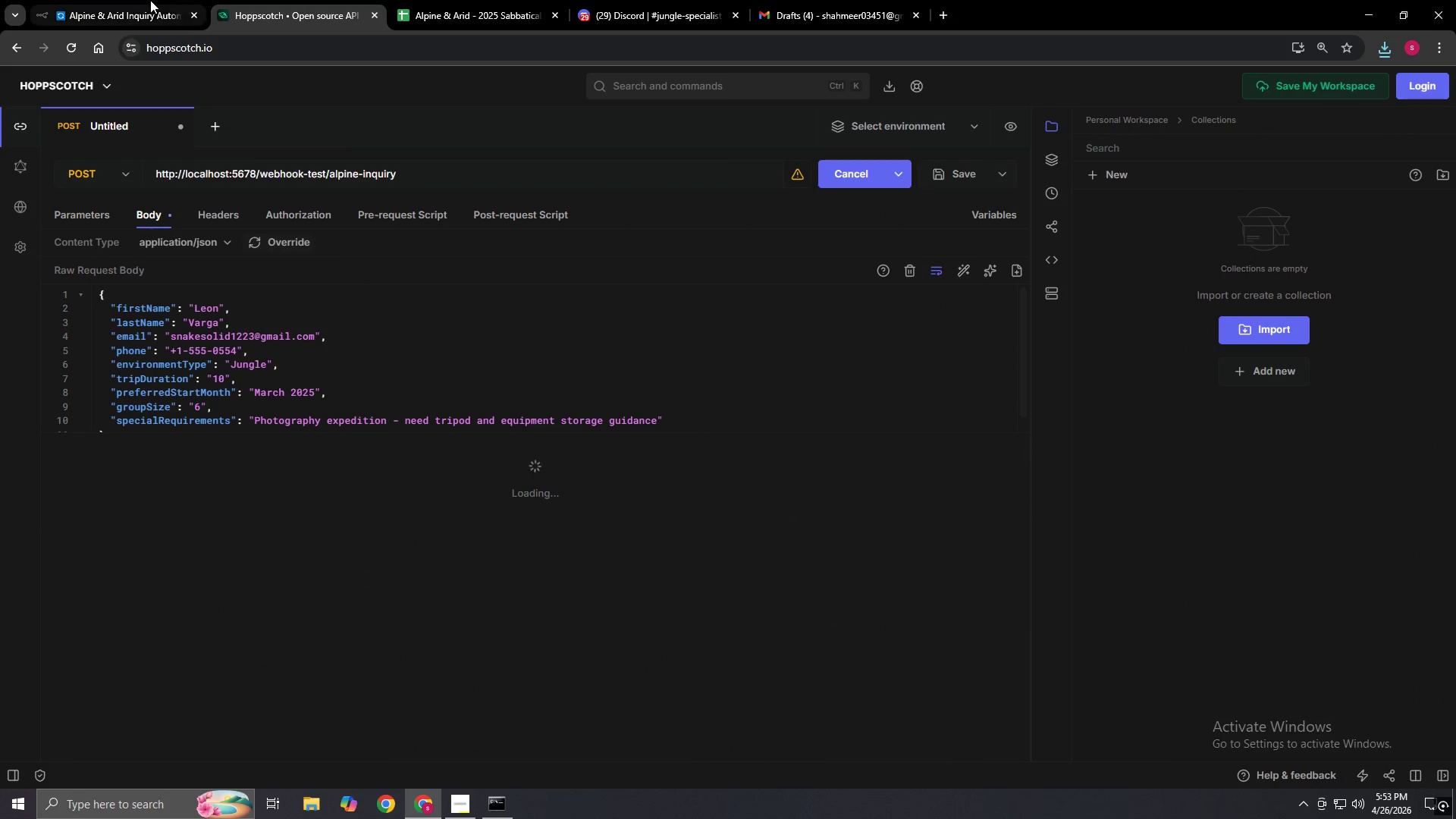 
left_click([131, 0])
 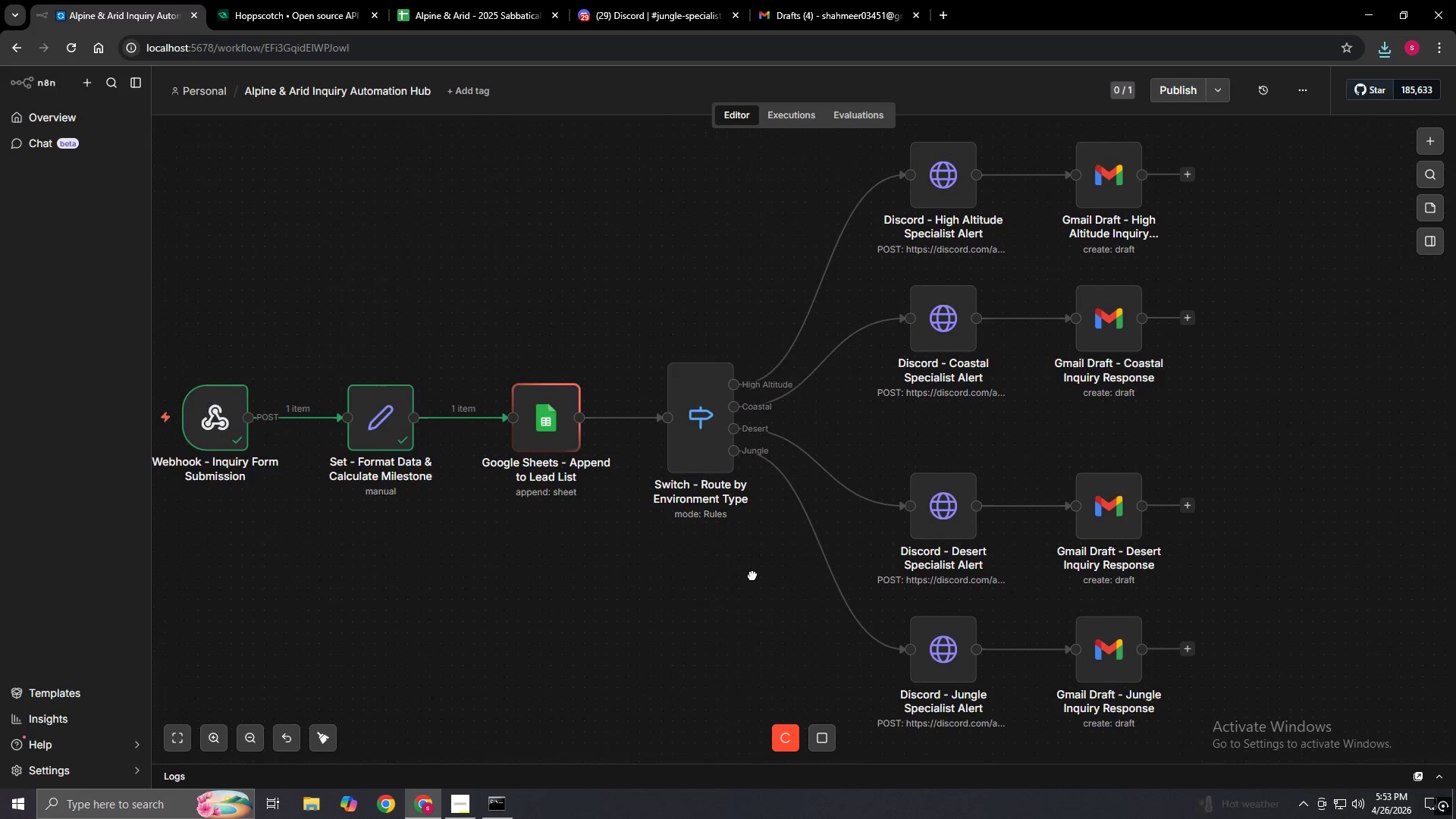 
hold_key(key=ControlLeft, duration=1.22)
scroll: coordinate [749, 595], scroll_direction: down, amount: 1.0
 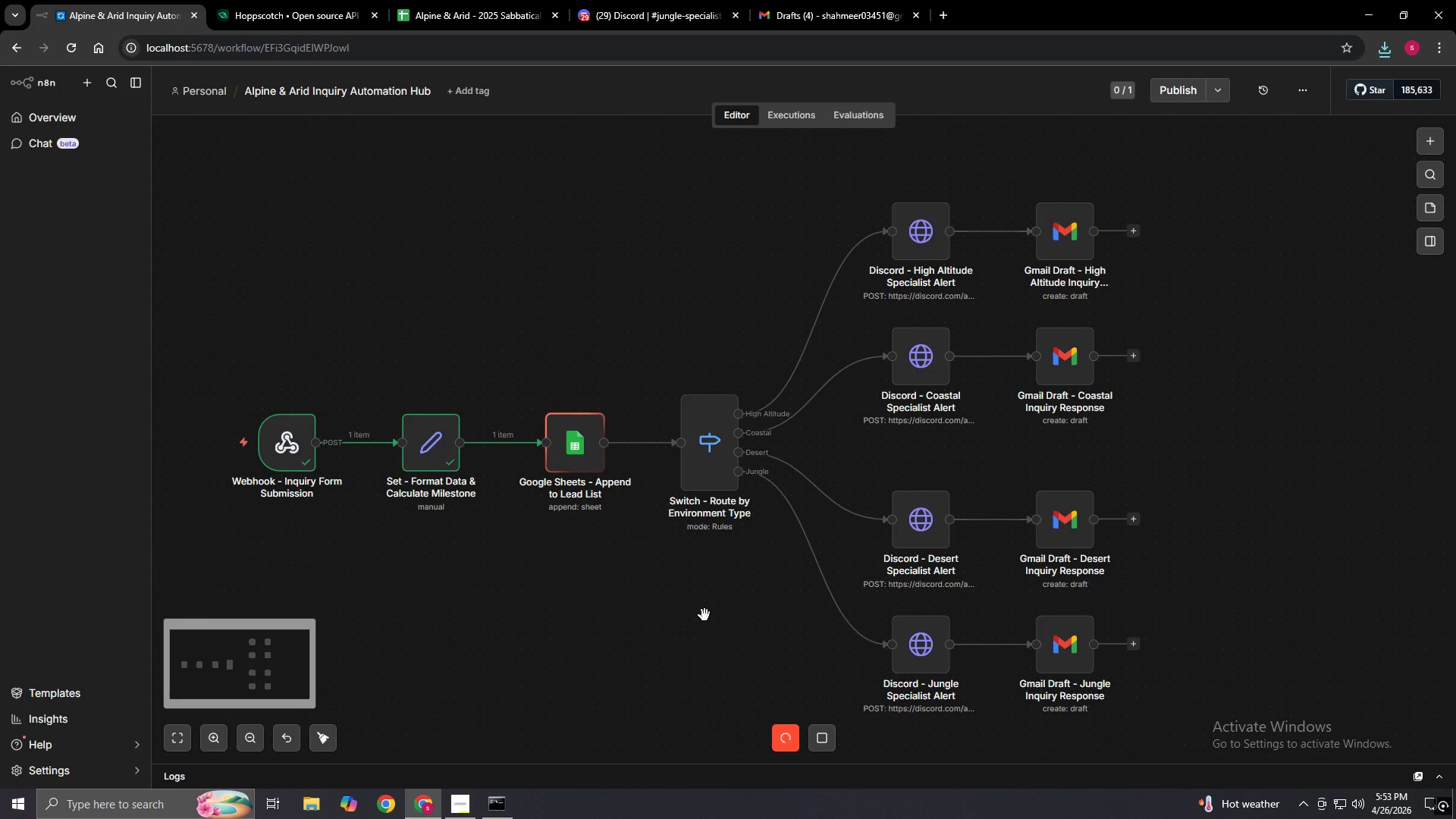 
left_click_drag(start_coordinate=[697, 619], to_coordinate=[695, 594])
 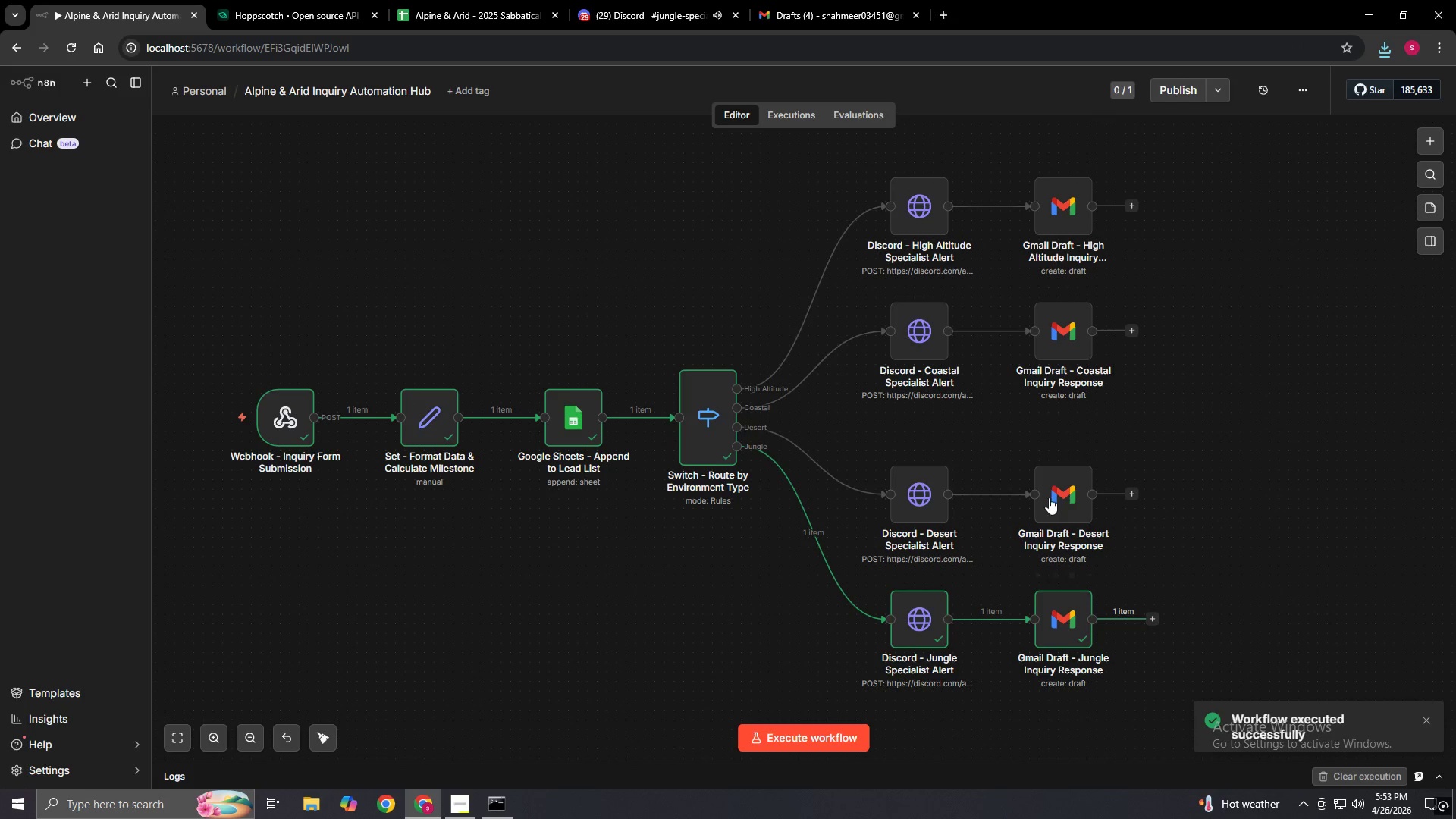 
left_click([659, 0])
 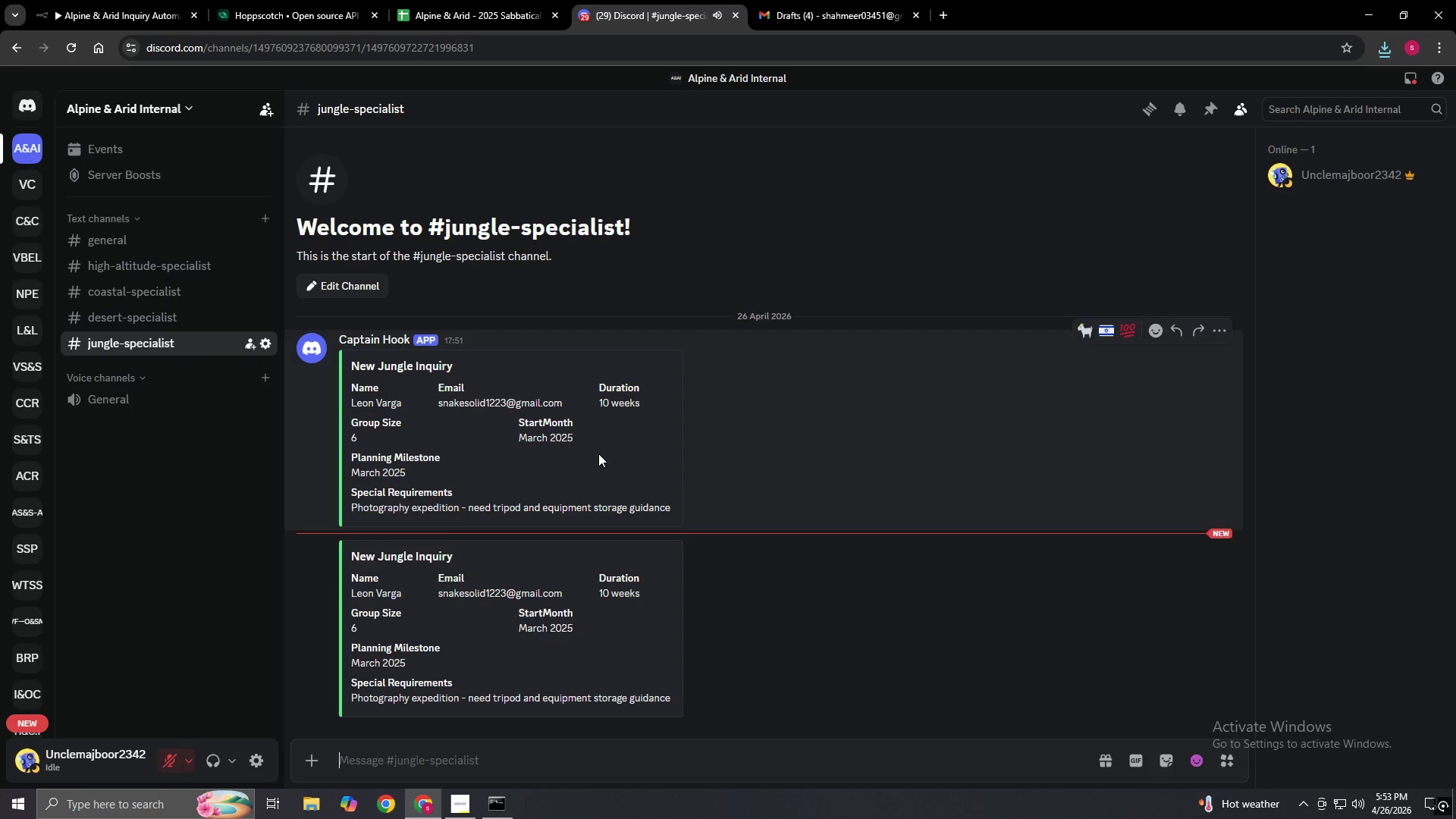 
scroll: coordinate [595, 551], scroll_direction: down, amount: 2.0
 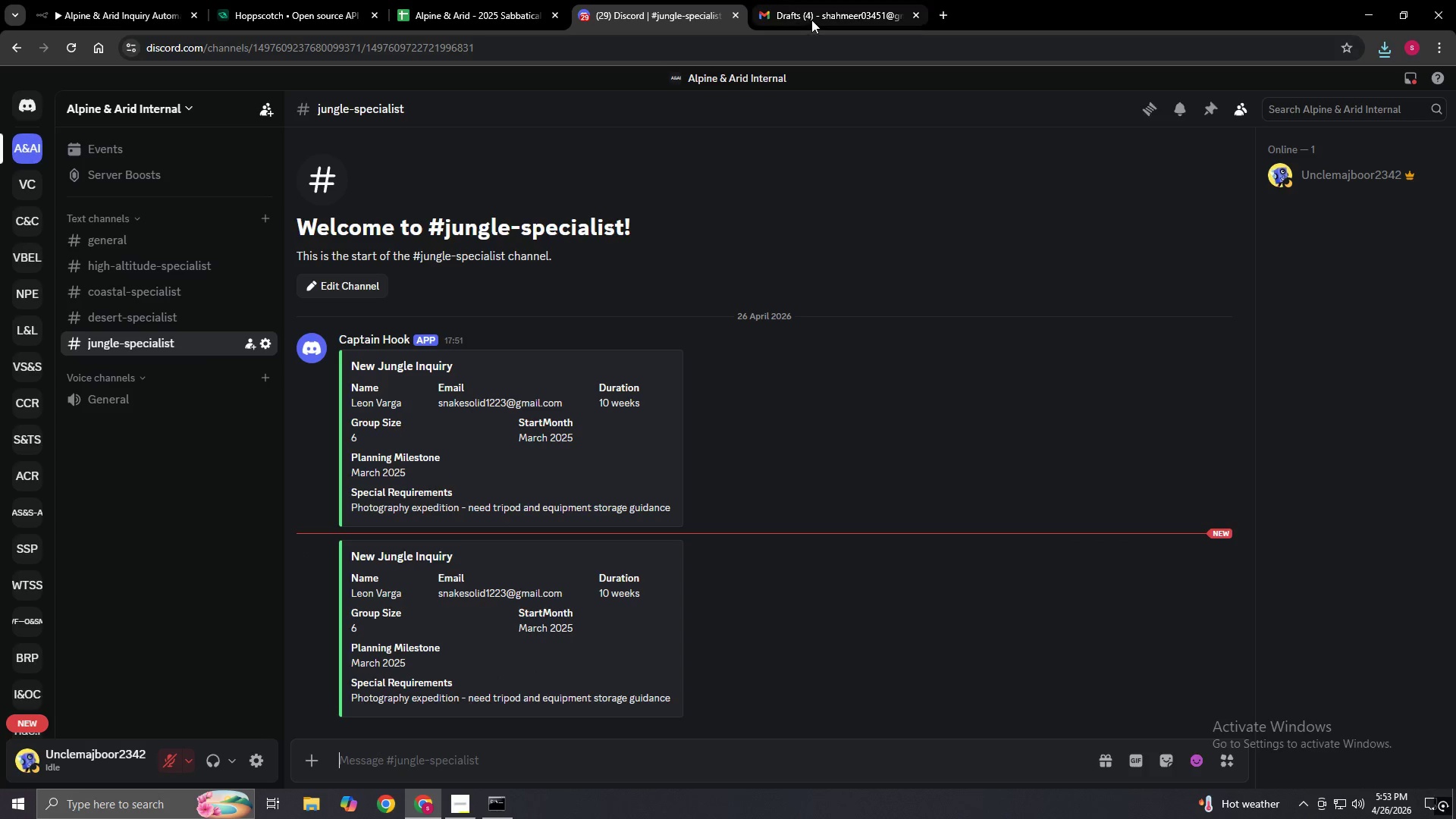 
left_click([811, 20])
 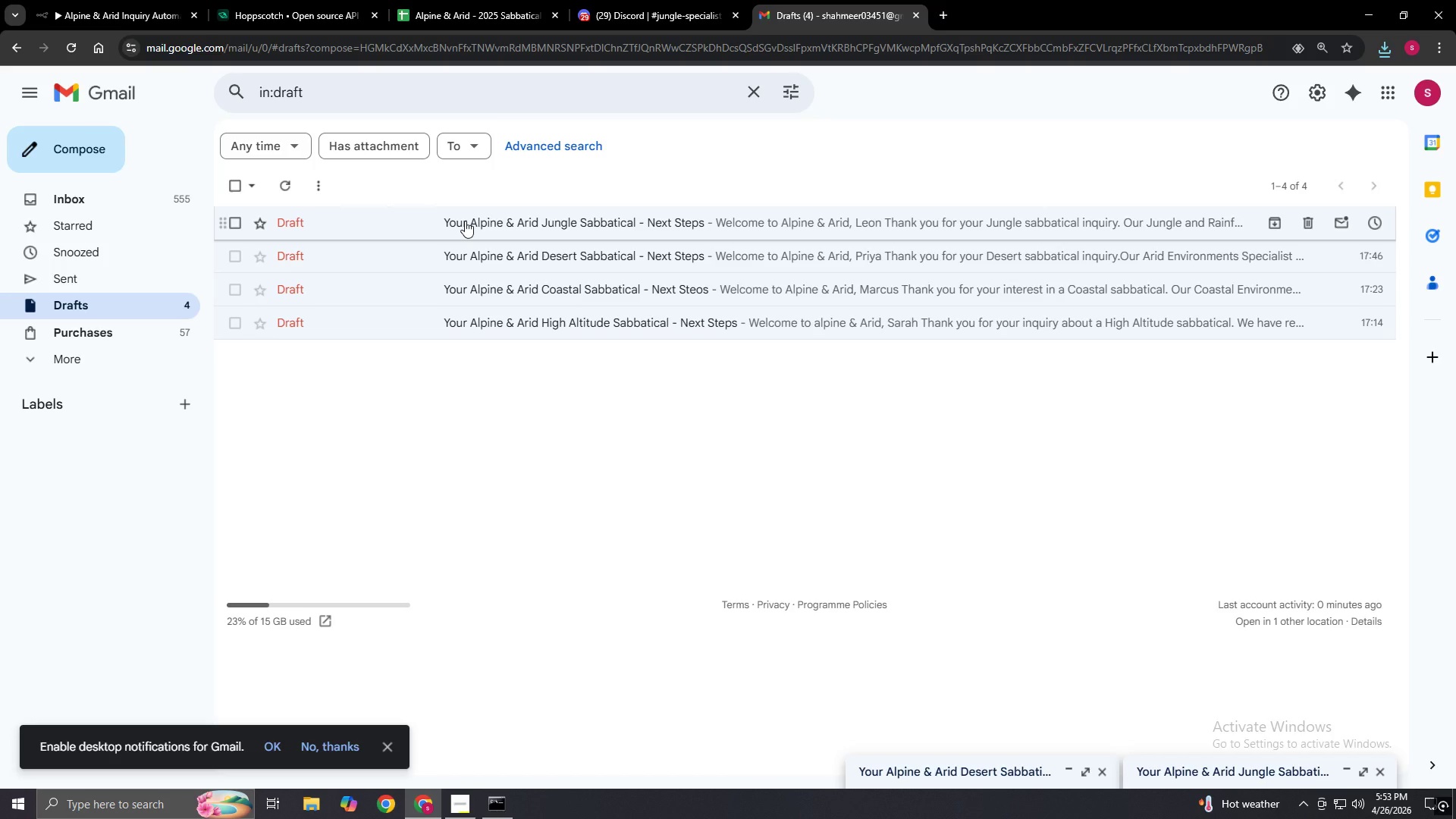 
left_click([465, 221])
 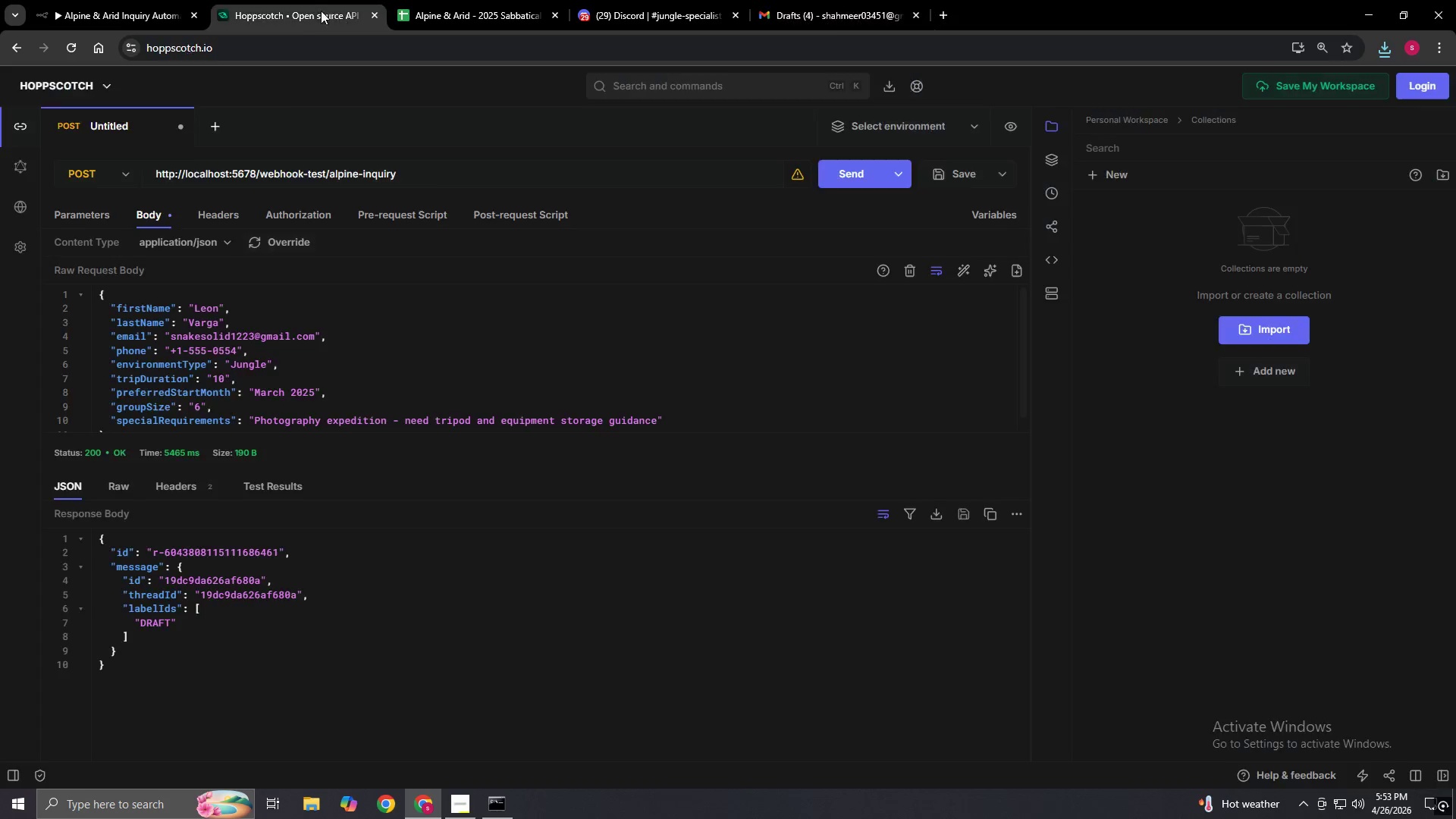 
left_click([469, 0])
 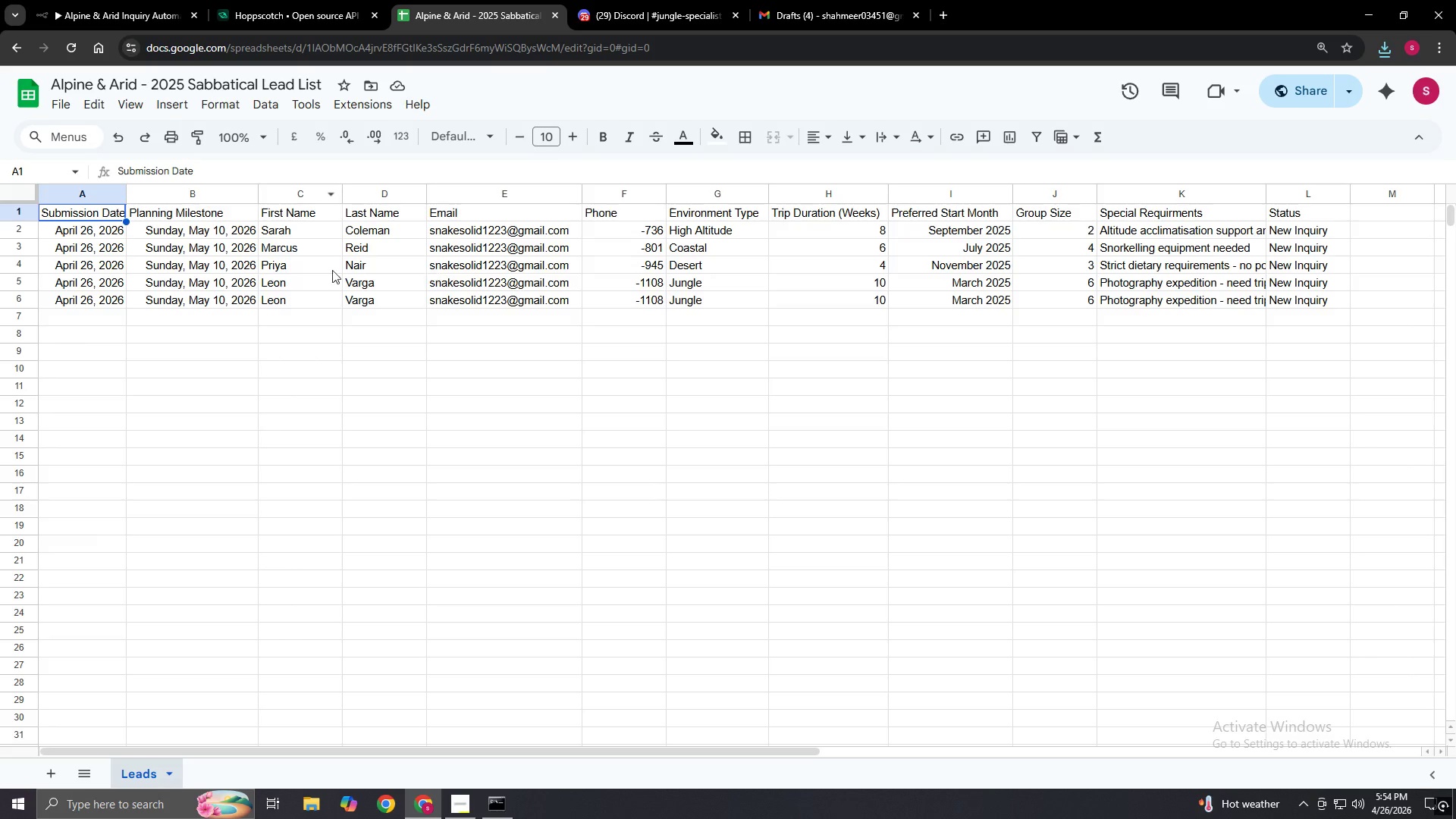 
left_click([118, 0])
 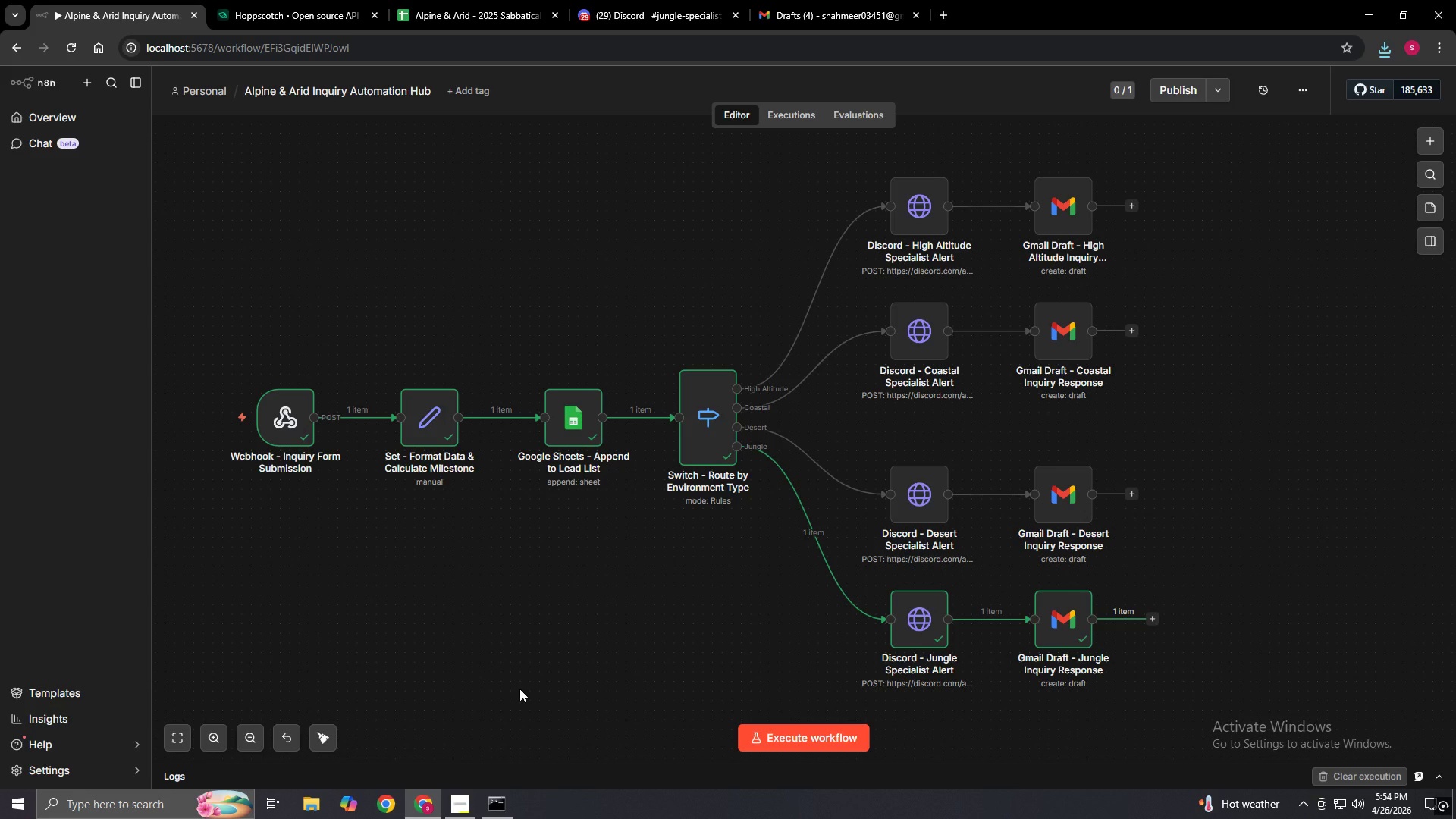 
hold_key(key=AltLeft, duration=0.72)
 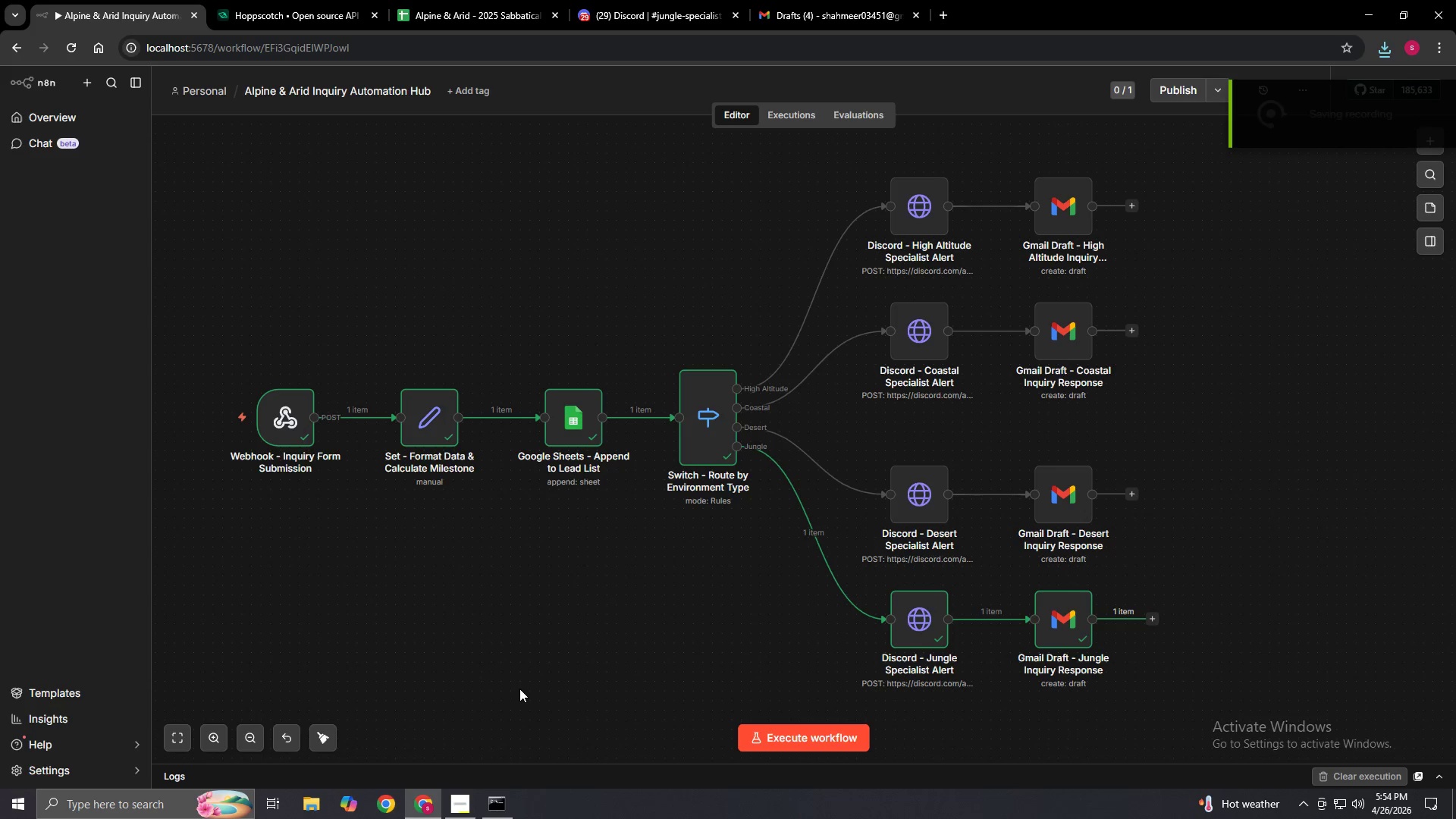 